 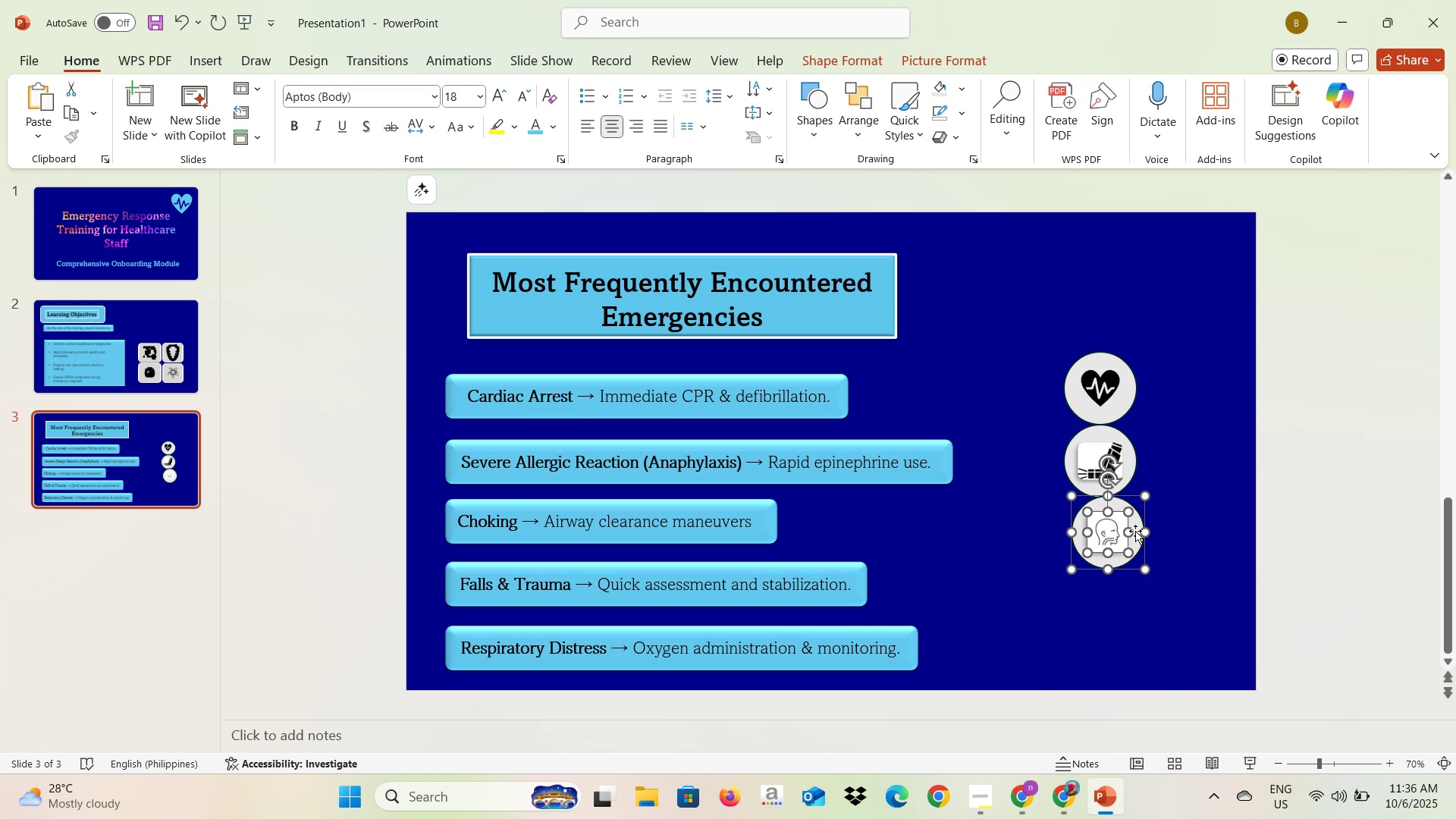 
key(Shift+ShiftLeft)
 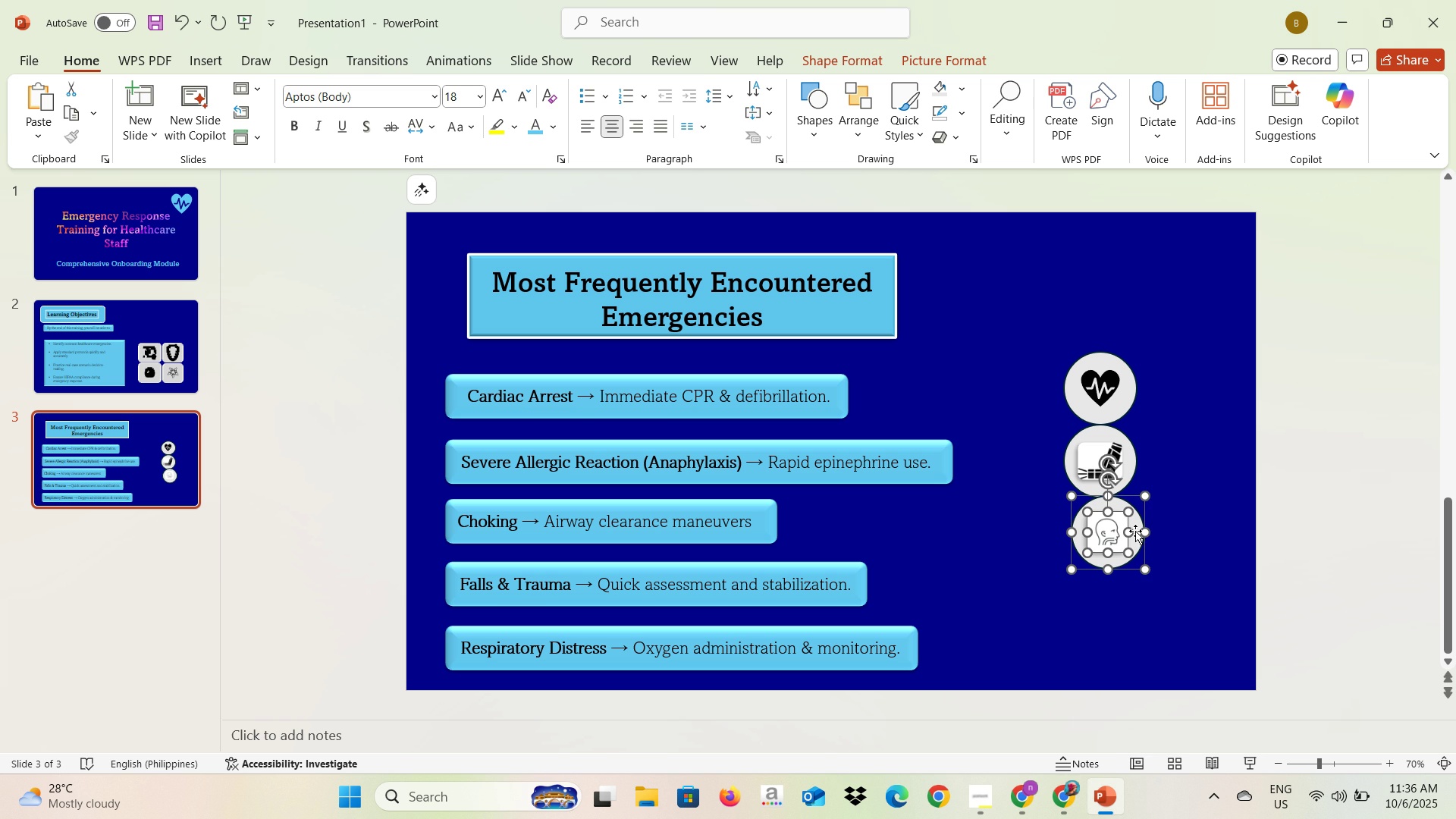 
key(Shift+ShiftLeft)
 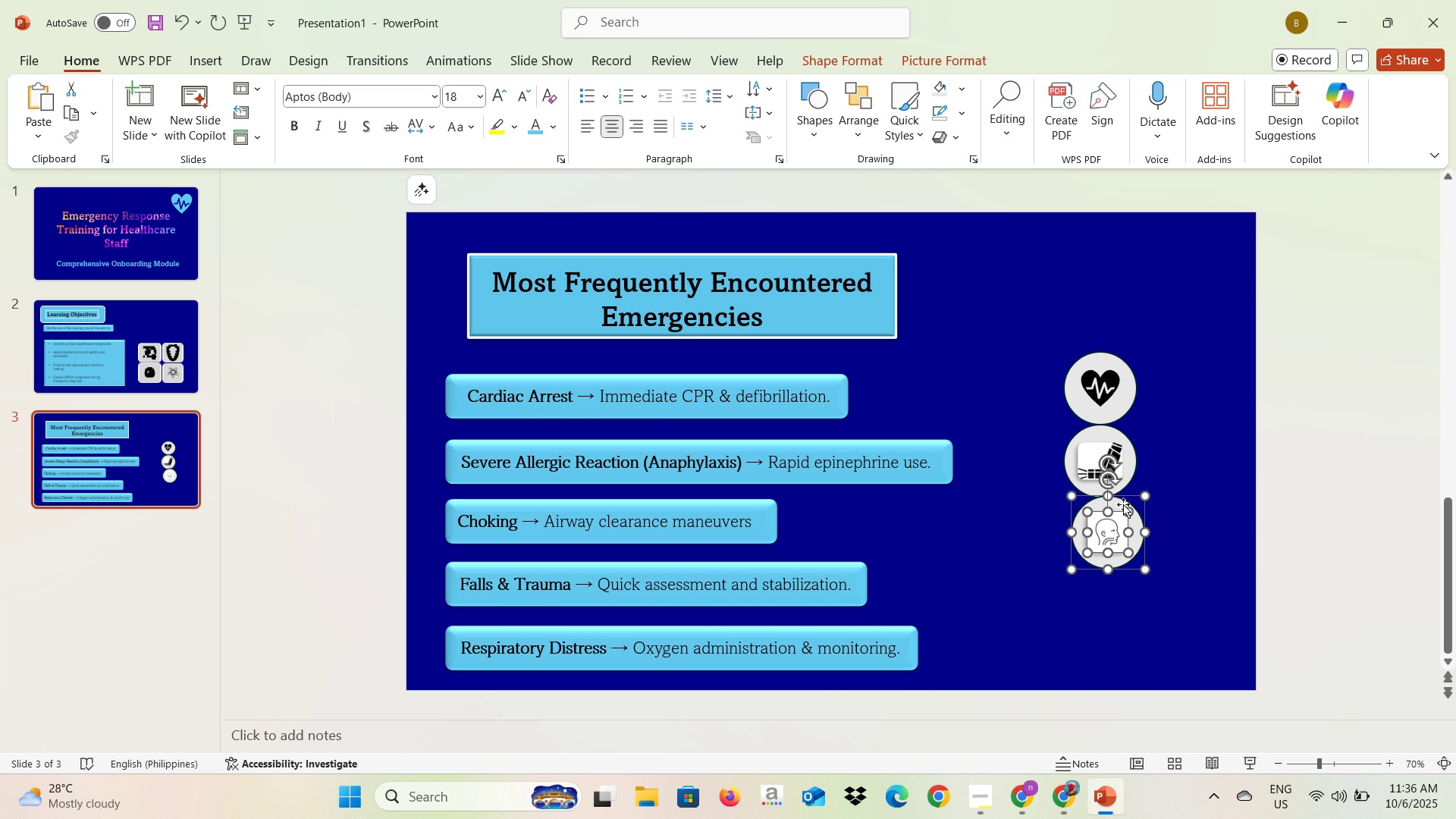 
right_click([1123, 504])
 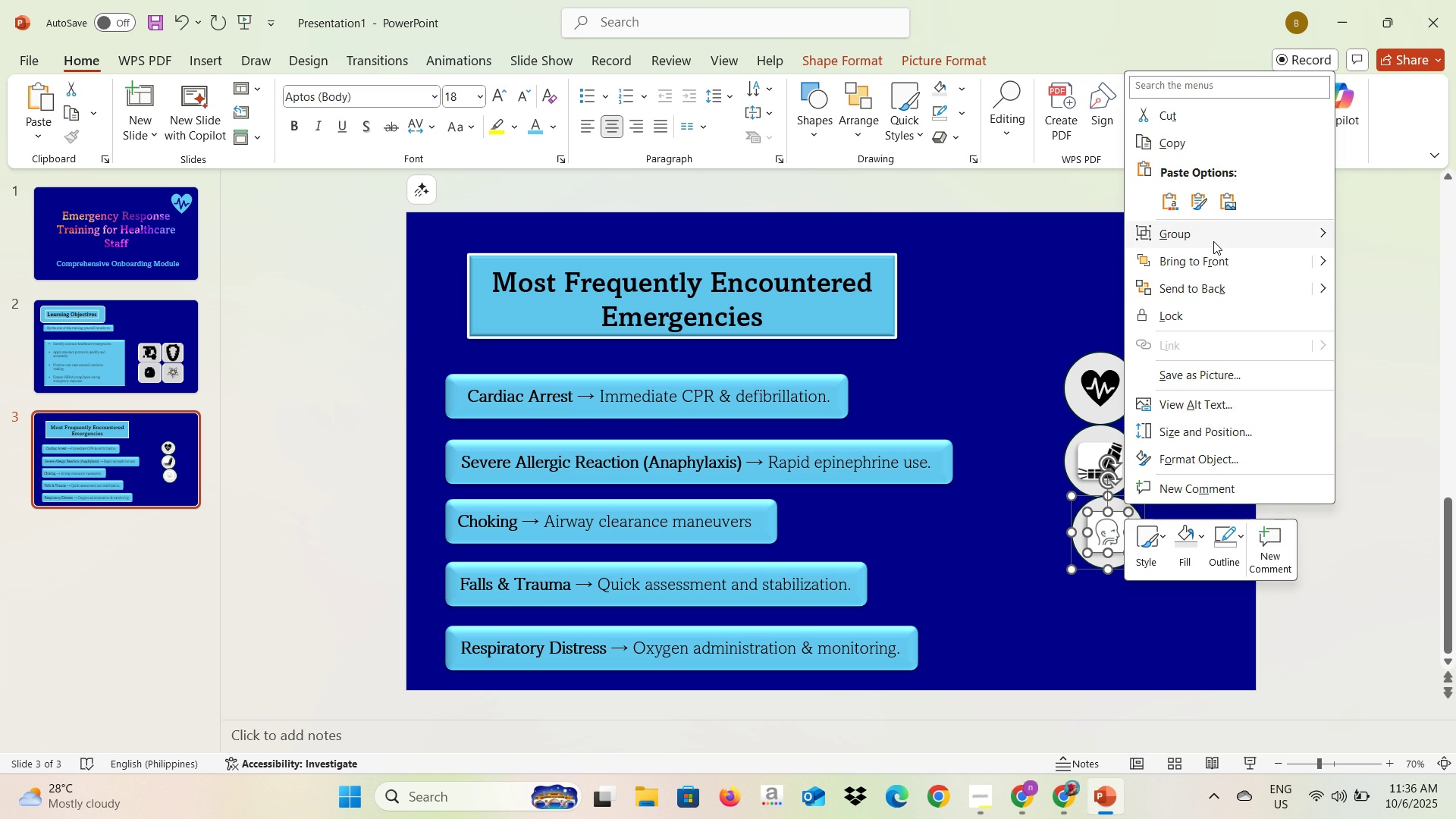 
left_click([1213, 241])
 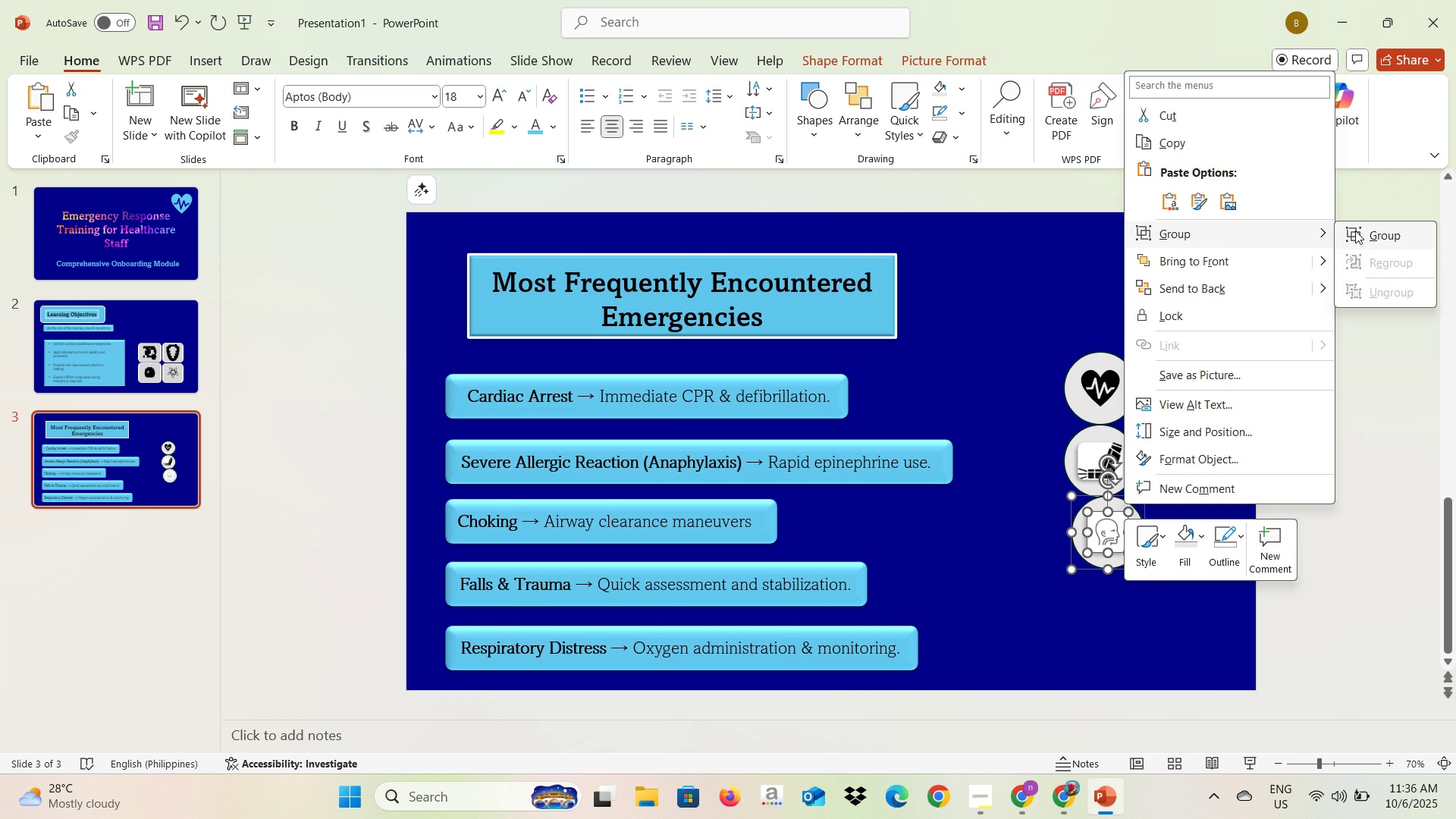 
left_click([1355, 231])
 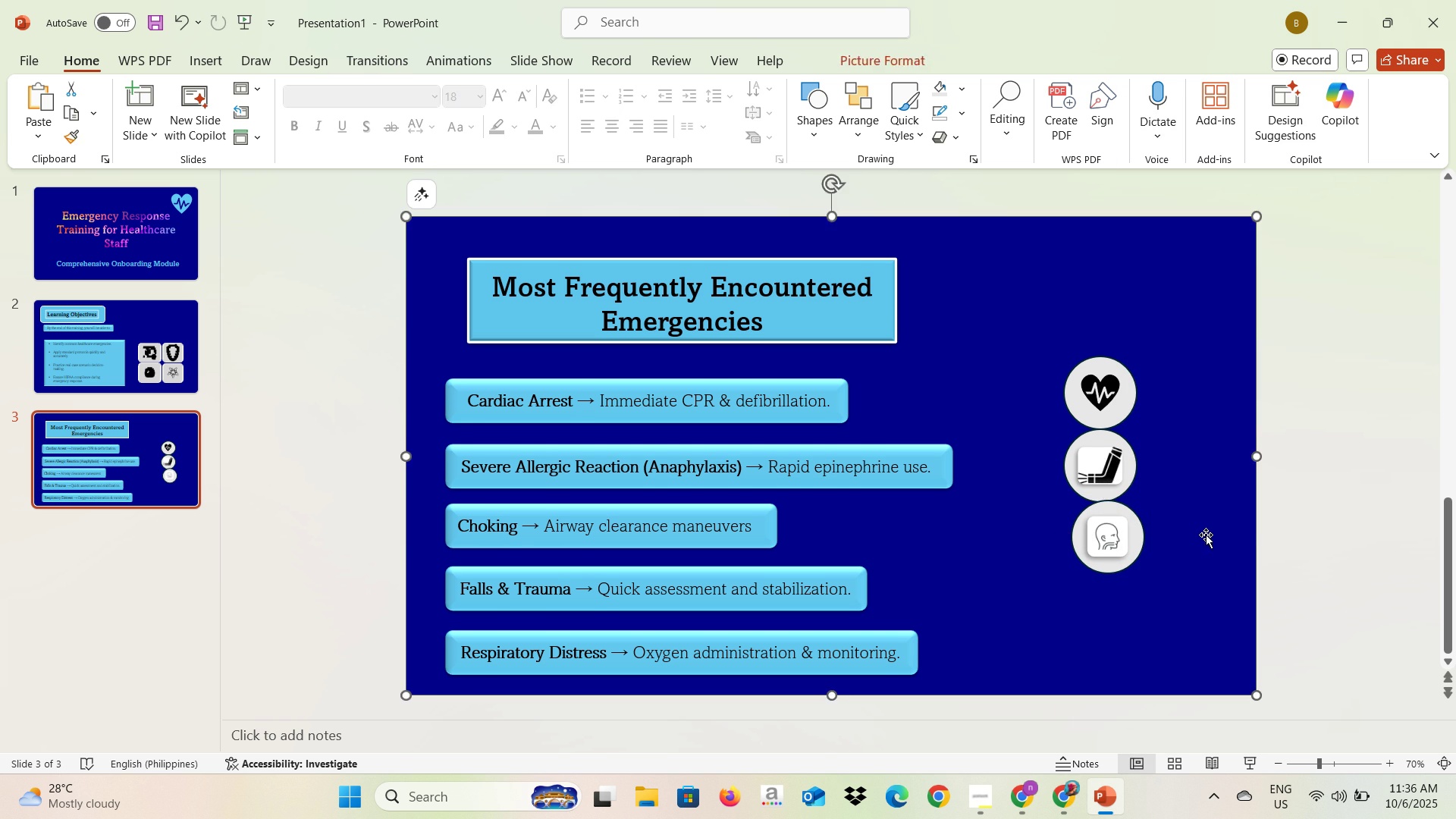 
double_click([1322, 548])
 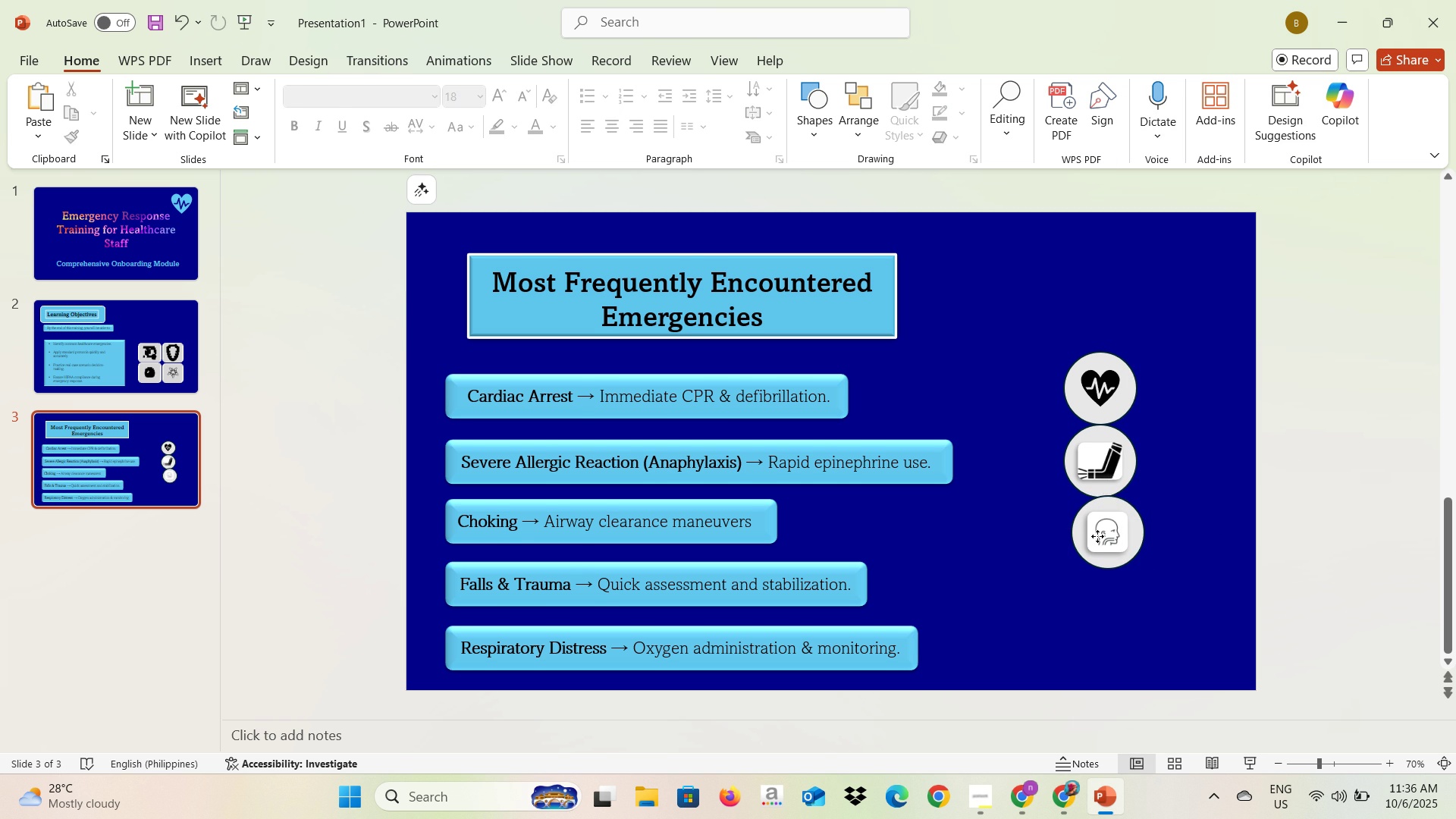 
left_click([1097, 536])
 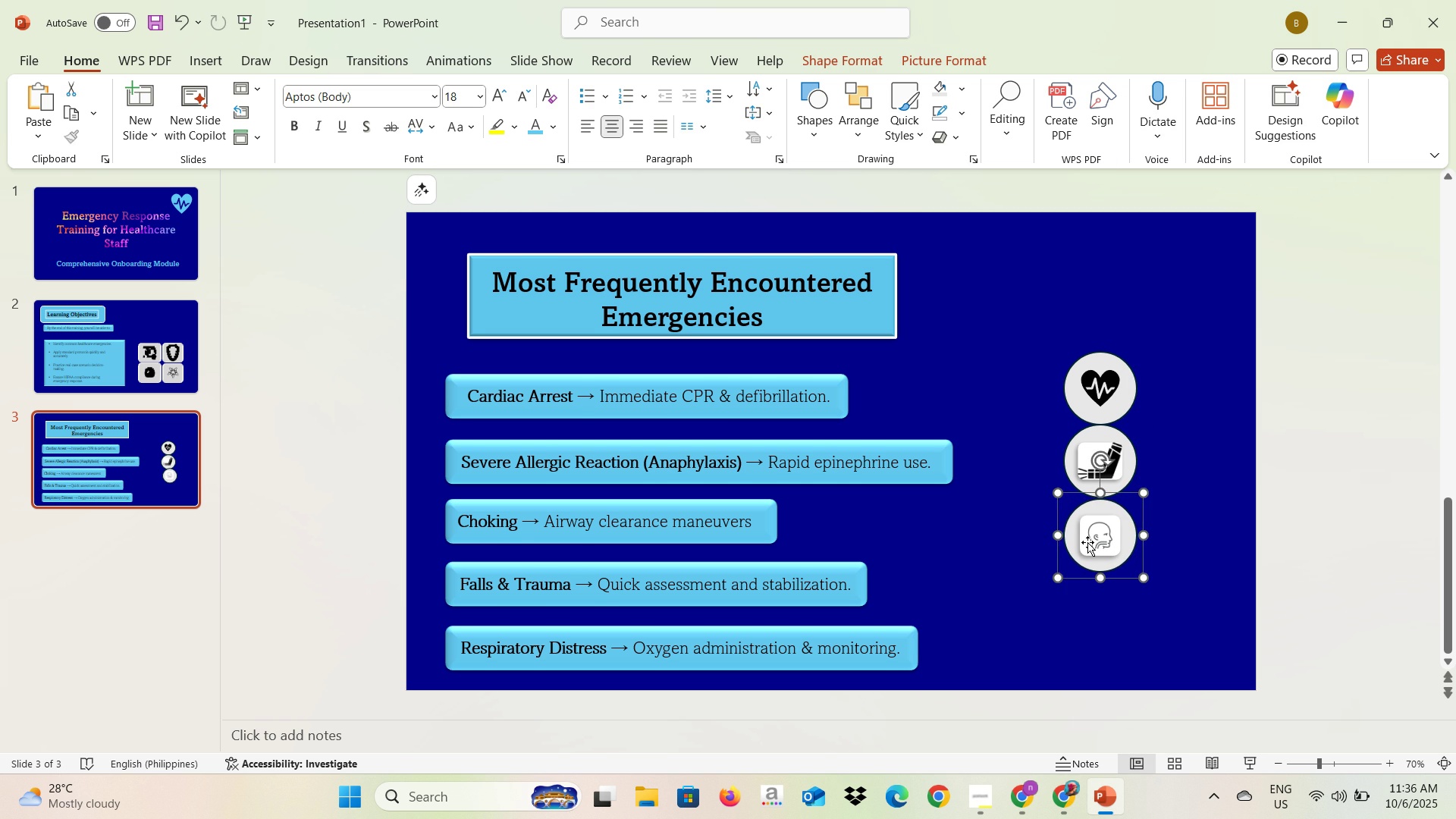 
left_click([1287, 557])
 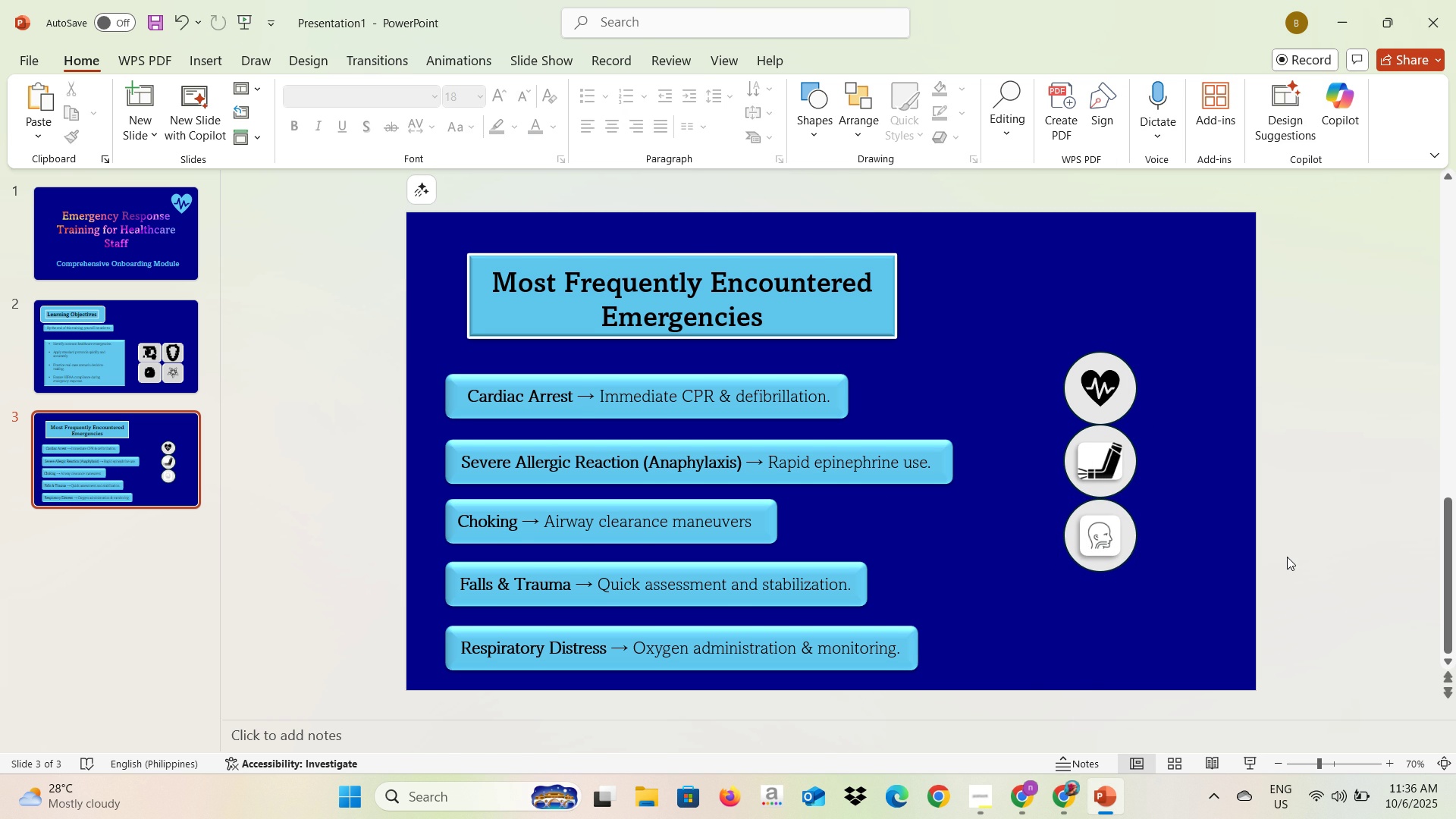 
key(Alt+AltLeft)
 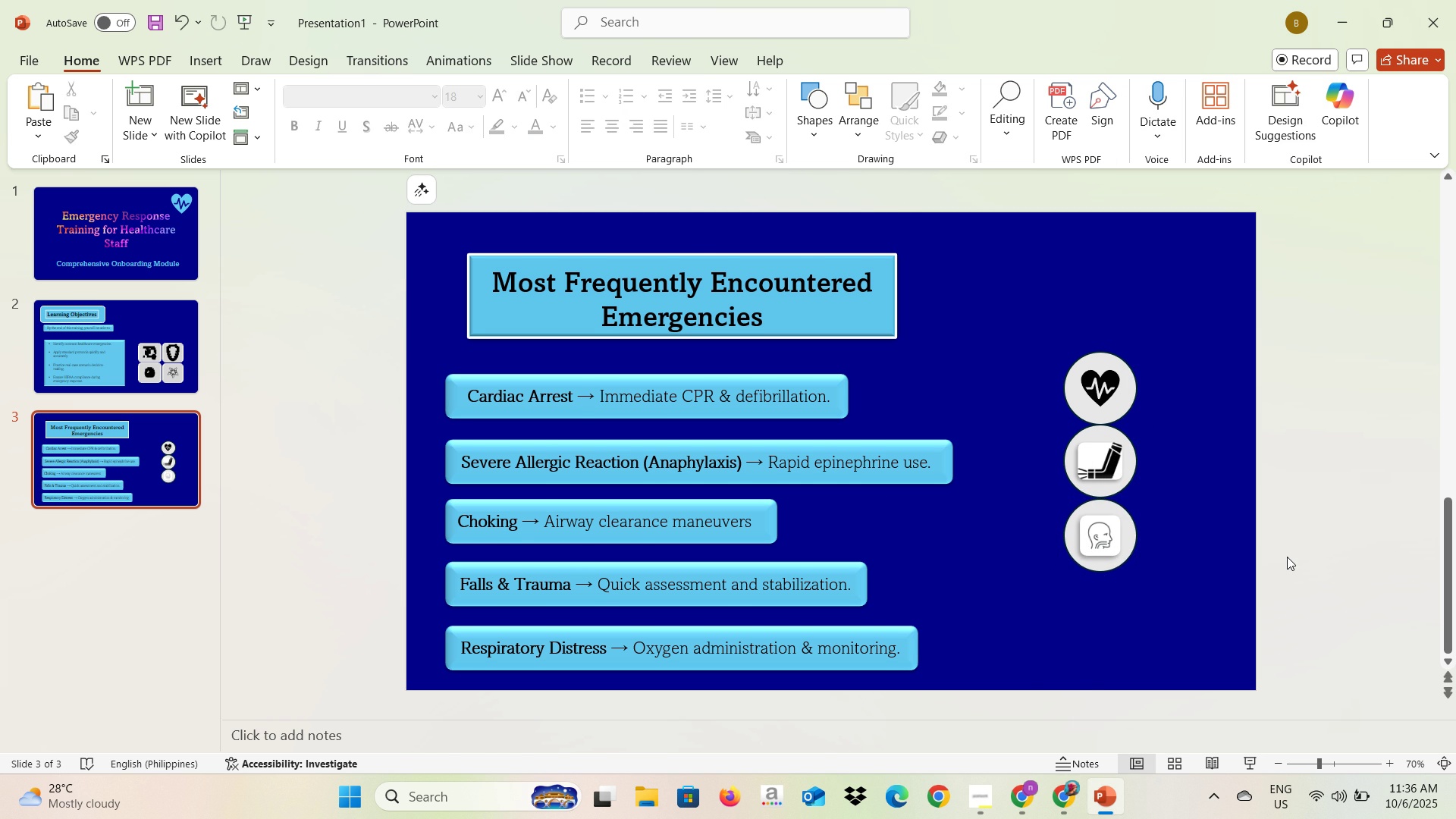 
key(Alt+Tab)
 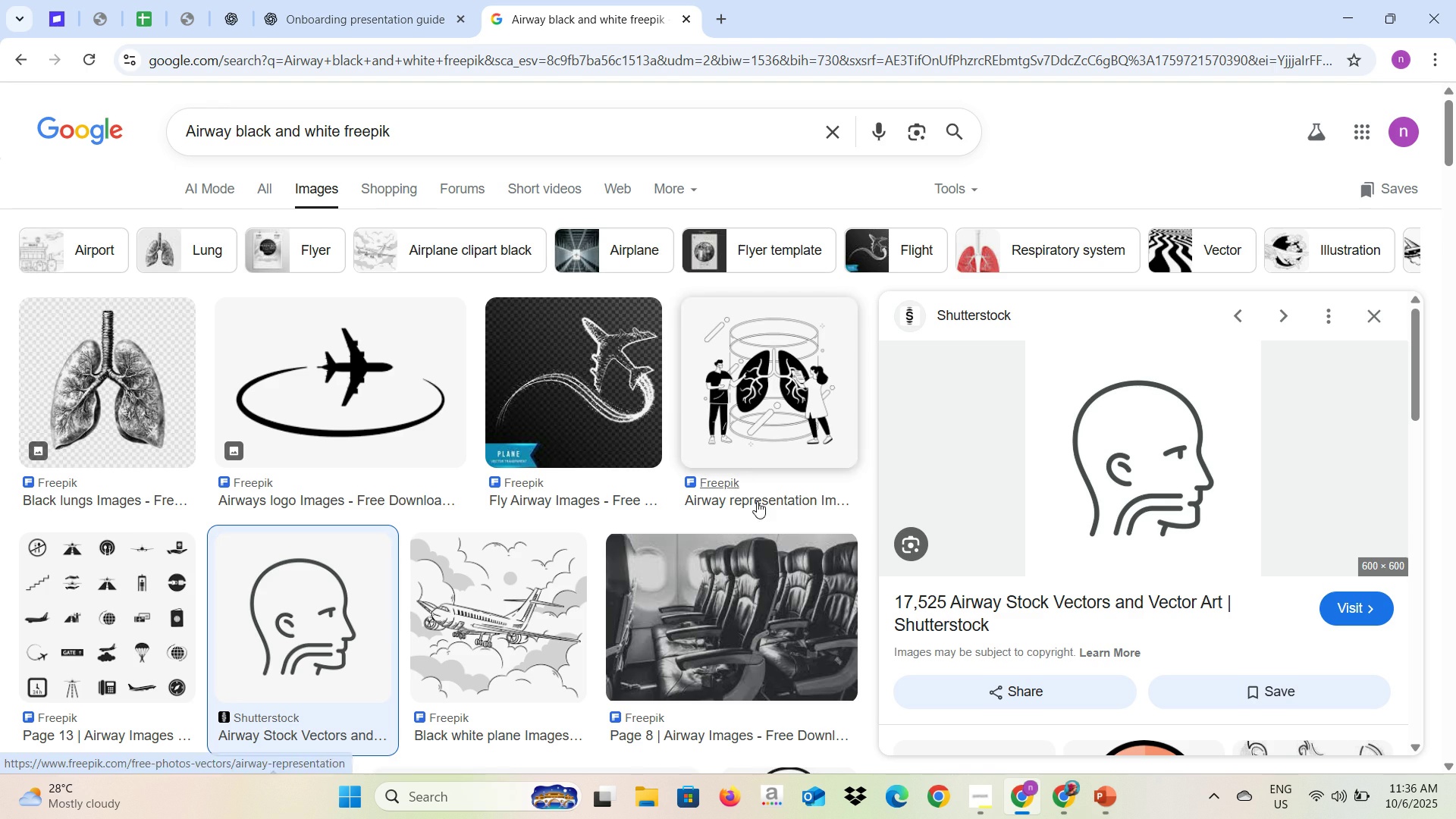 
key(Alt+AltLeft)
 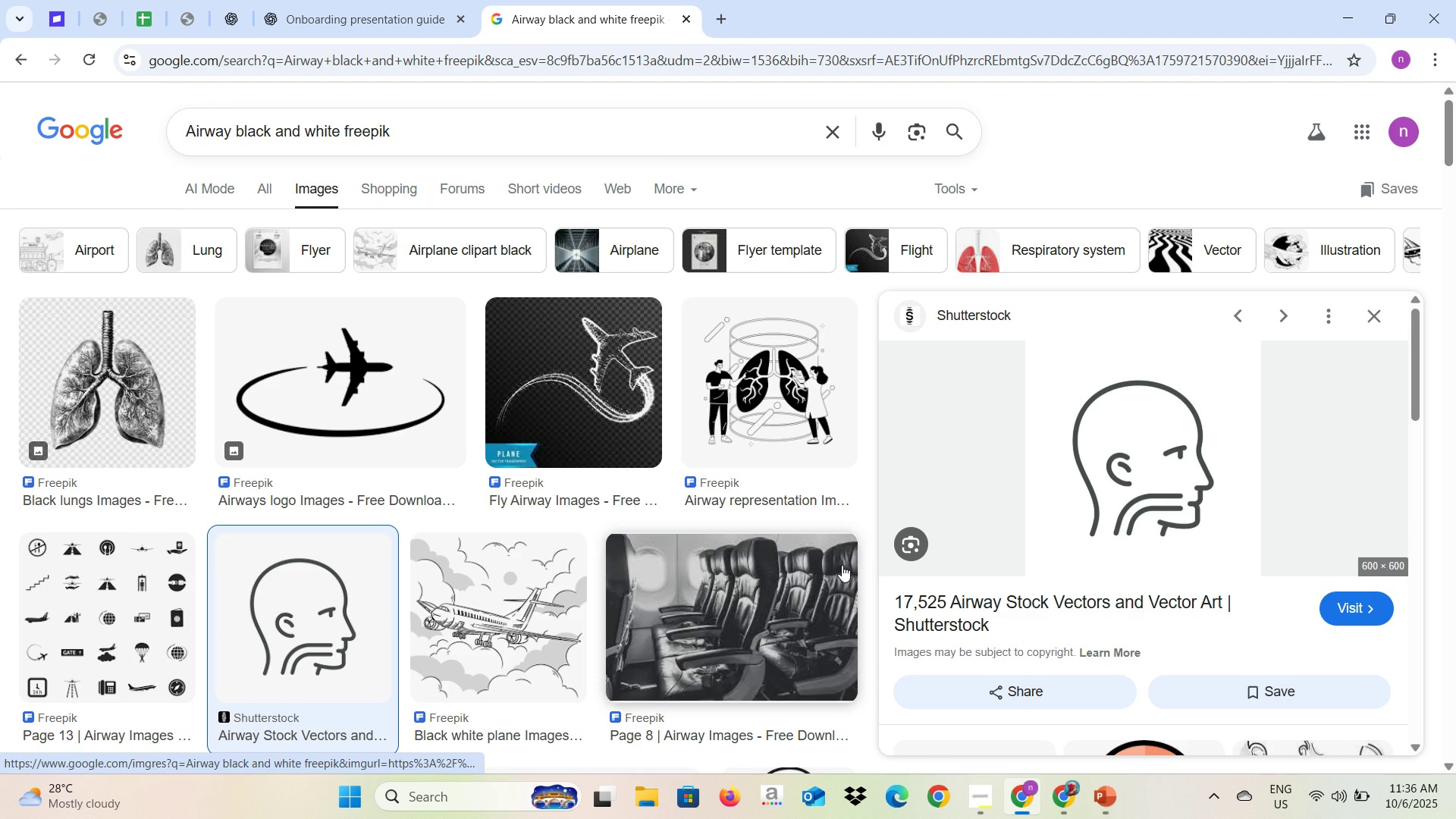 
key(Alt+Tab)
 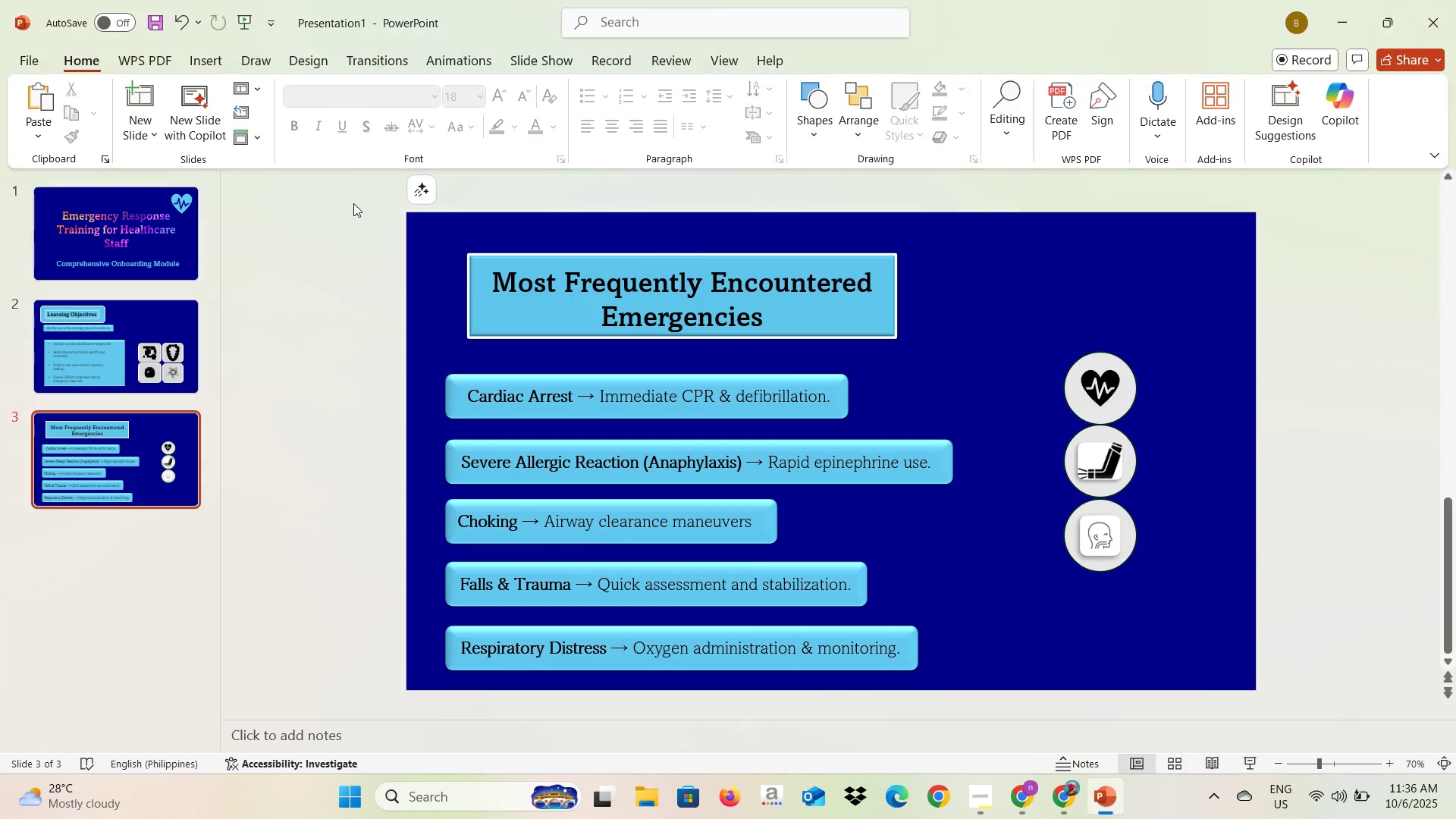 
key(Alt+AltLeft)
 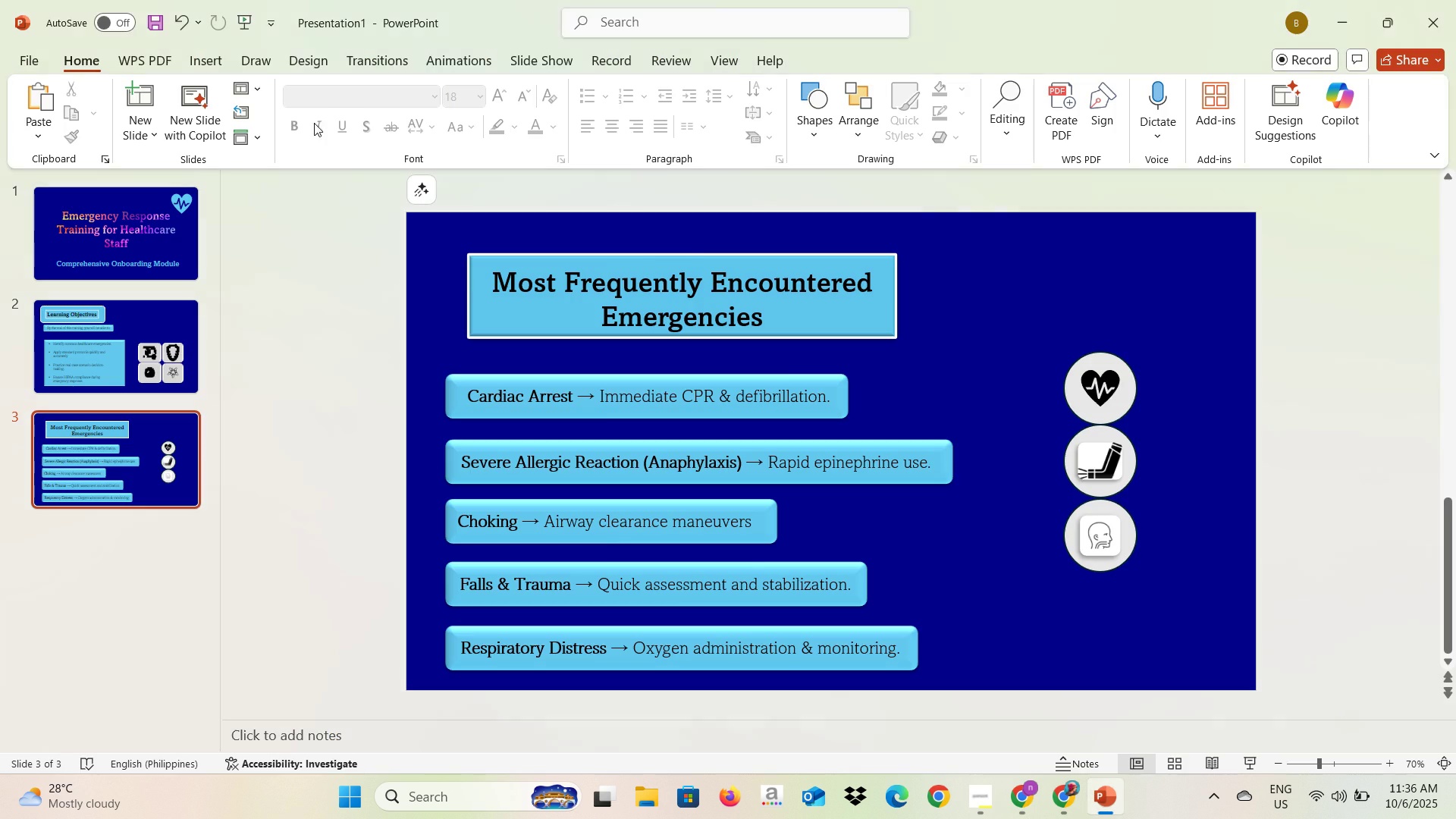 
key(Alt+Tab)
 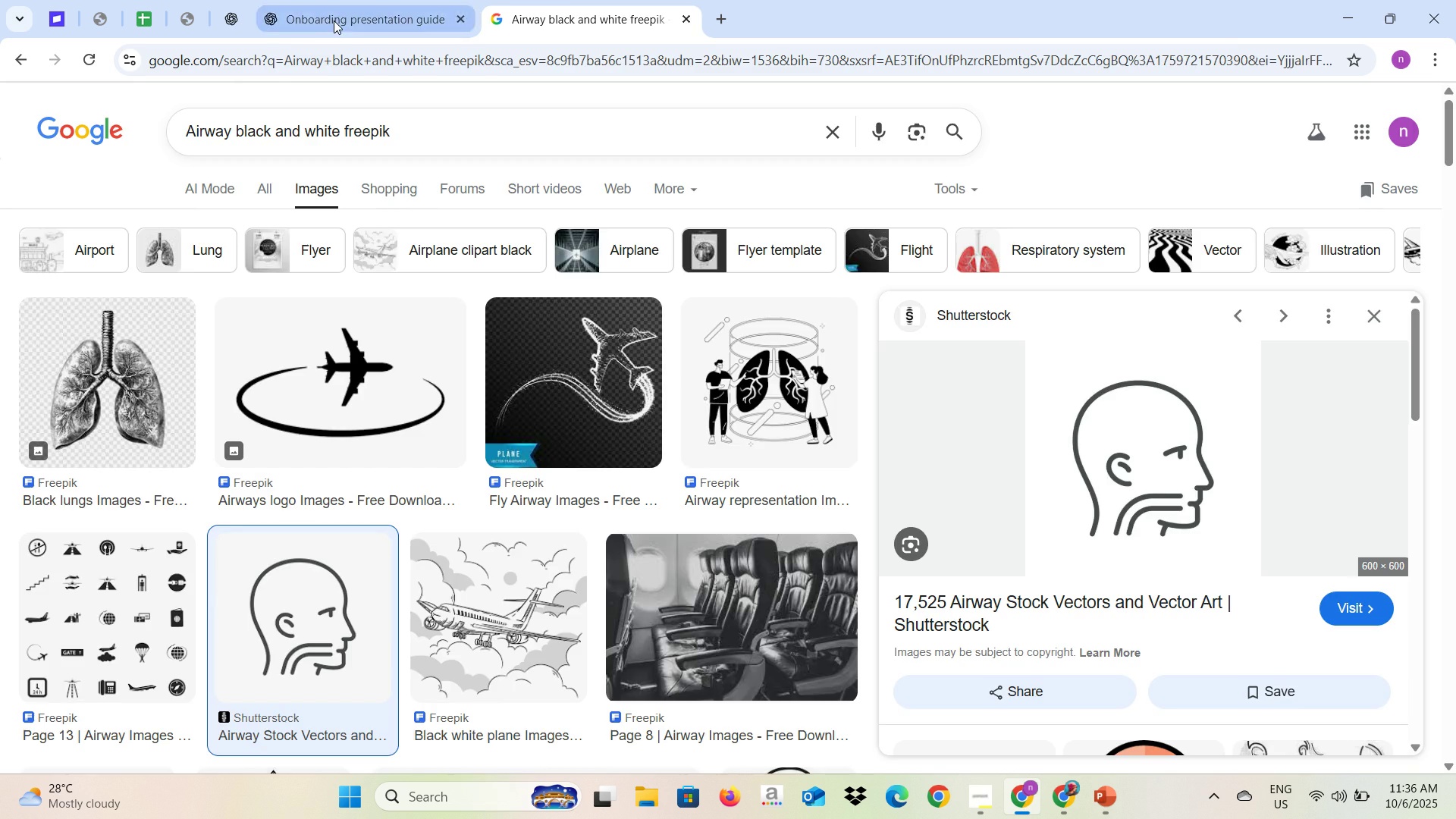 
left_click([334, 20])
 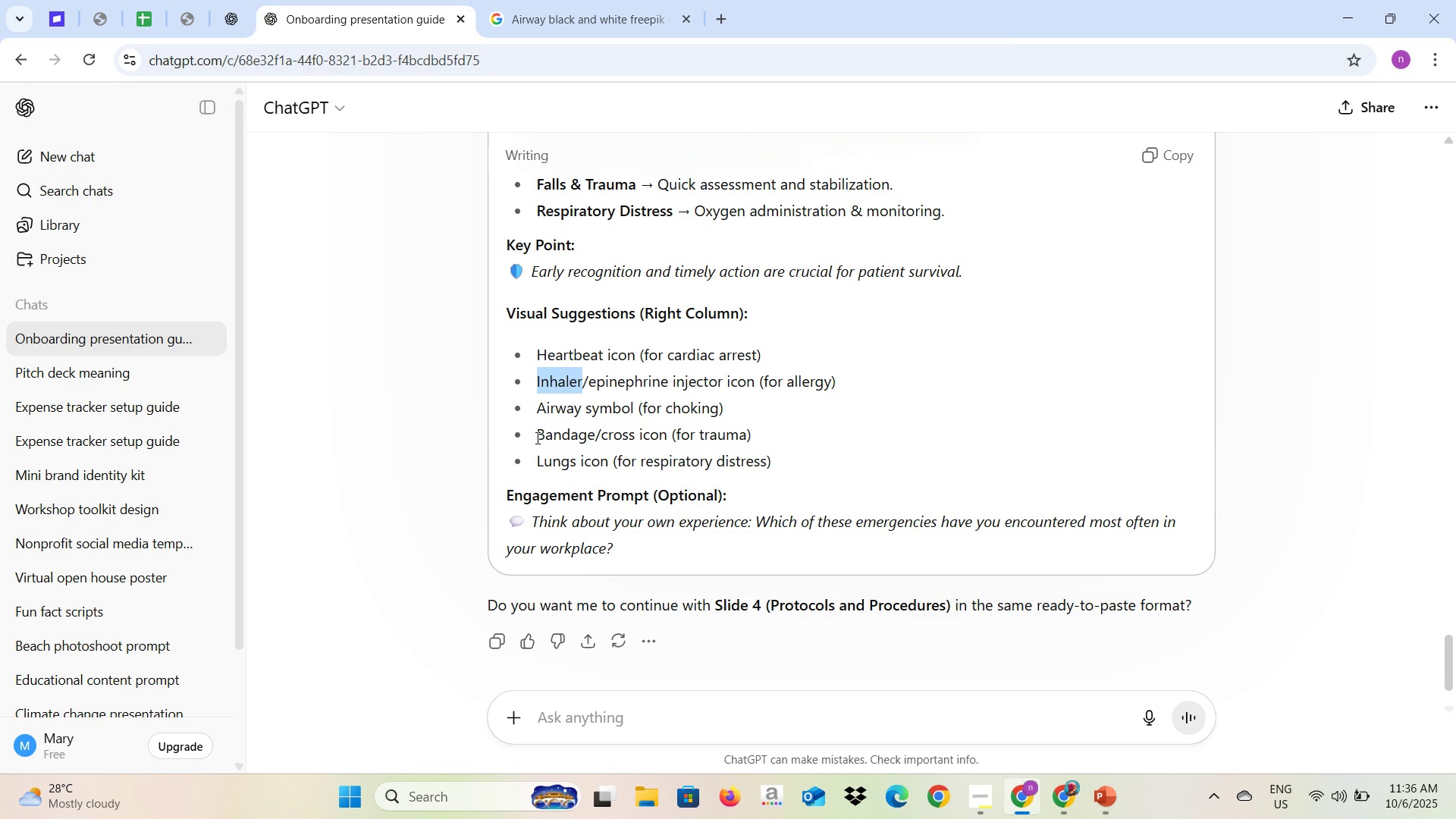 
key(Alt+AltLeft)
 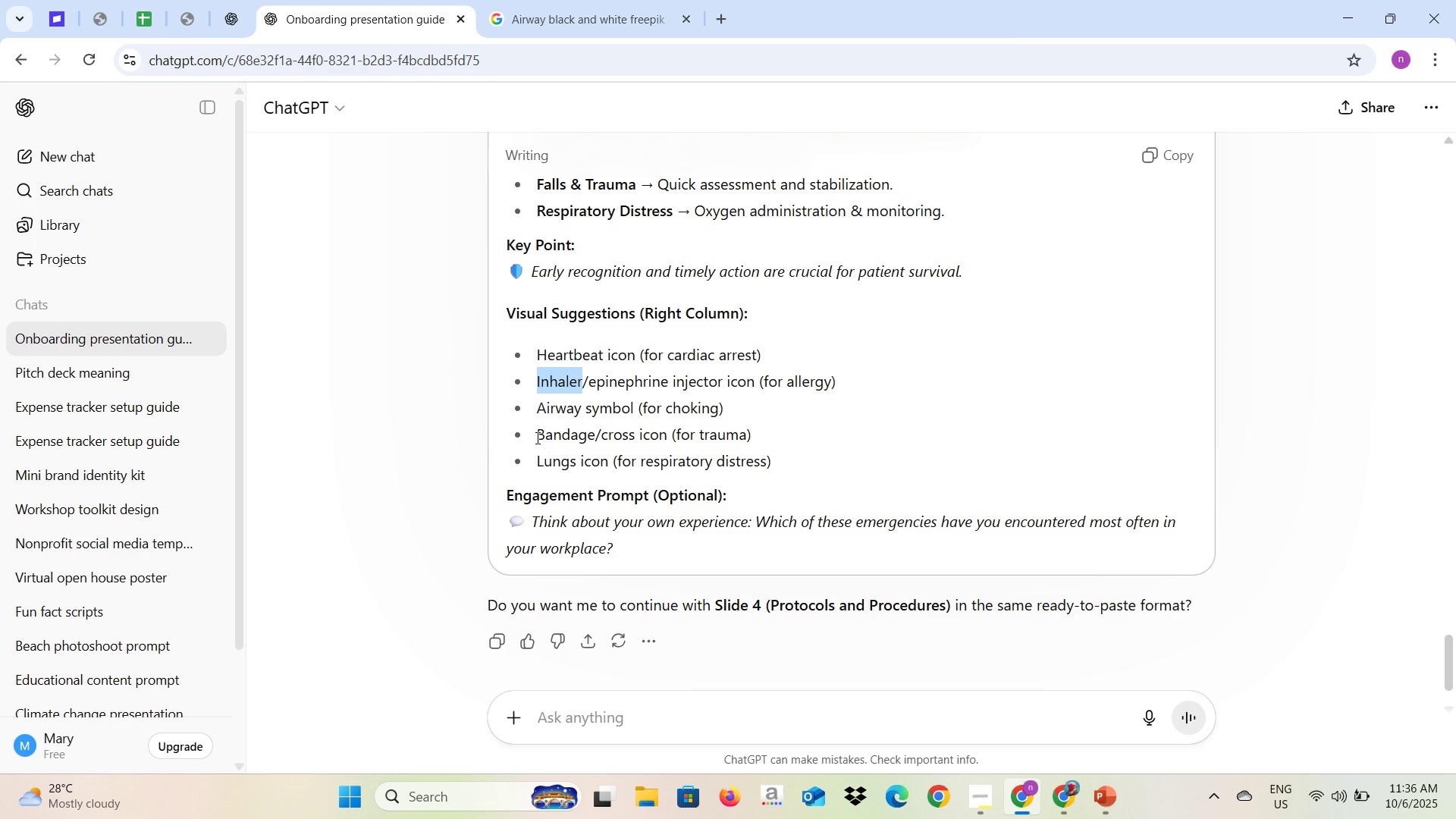 
key(Alt+Tab)
 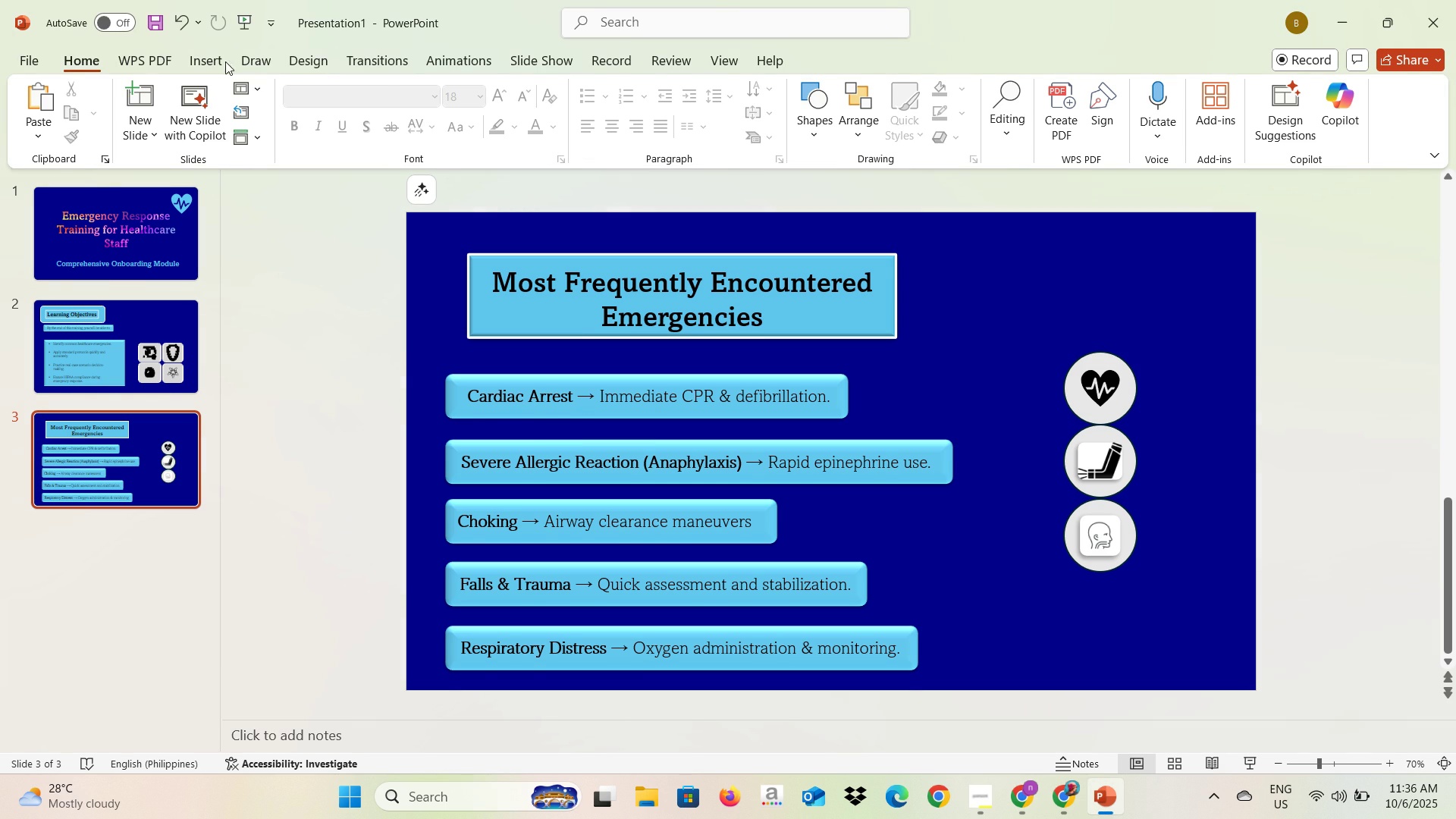 
left_click([188, 62])
 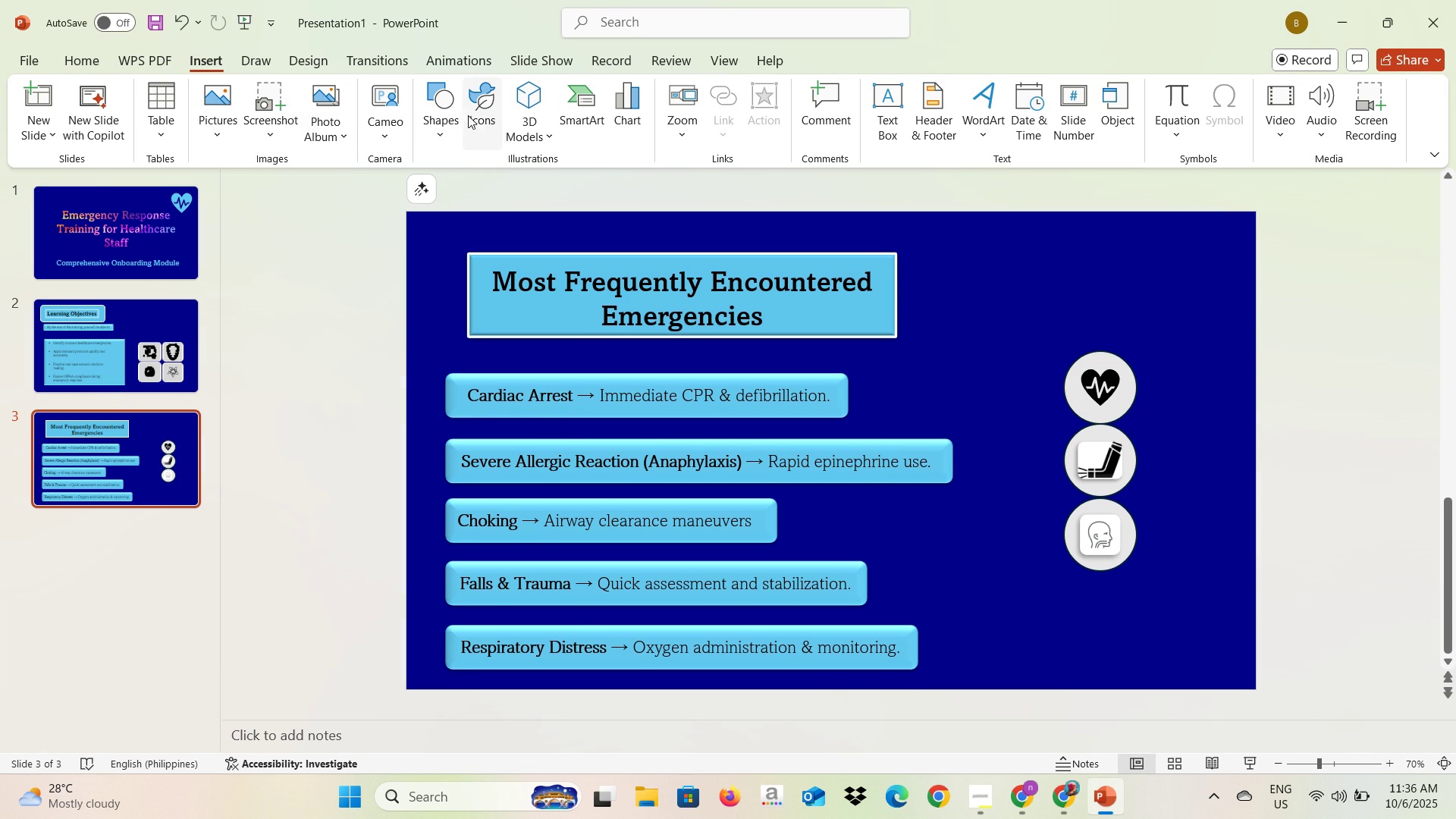 
left_click([472, 115])
 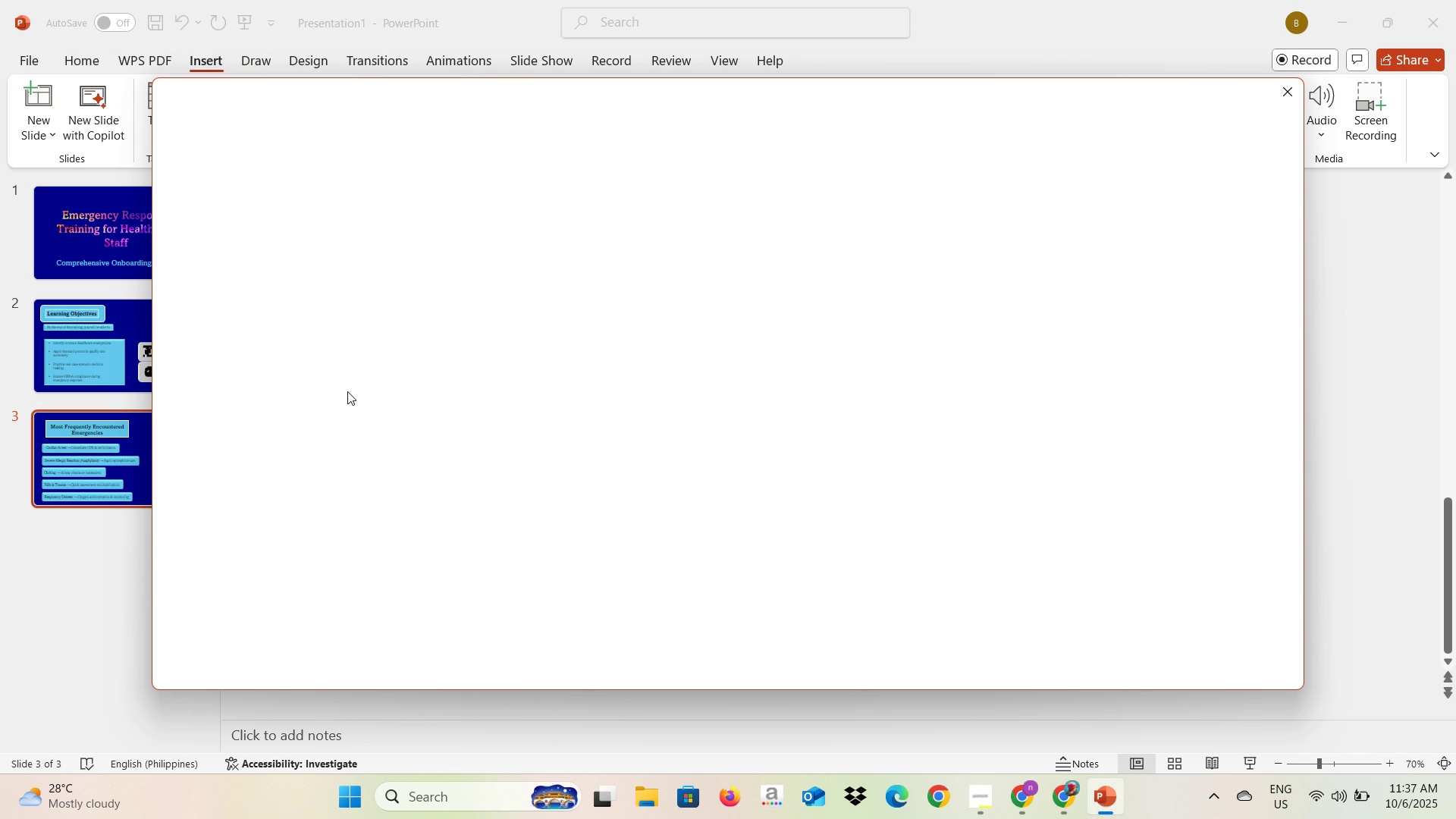 
wait(14.56)
 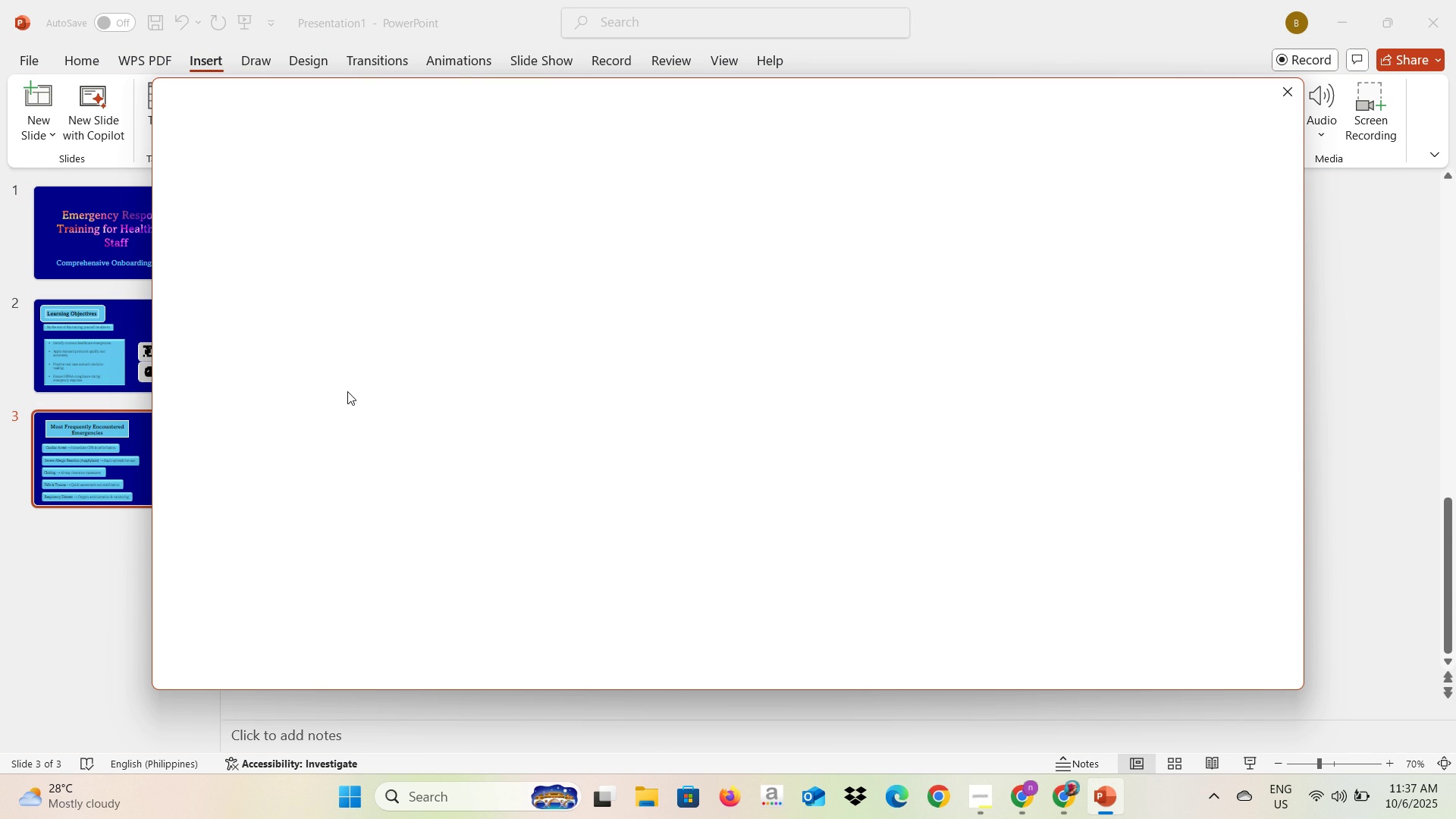 
type(Bandage)
 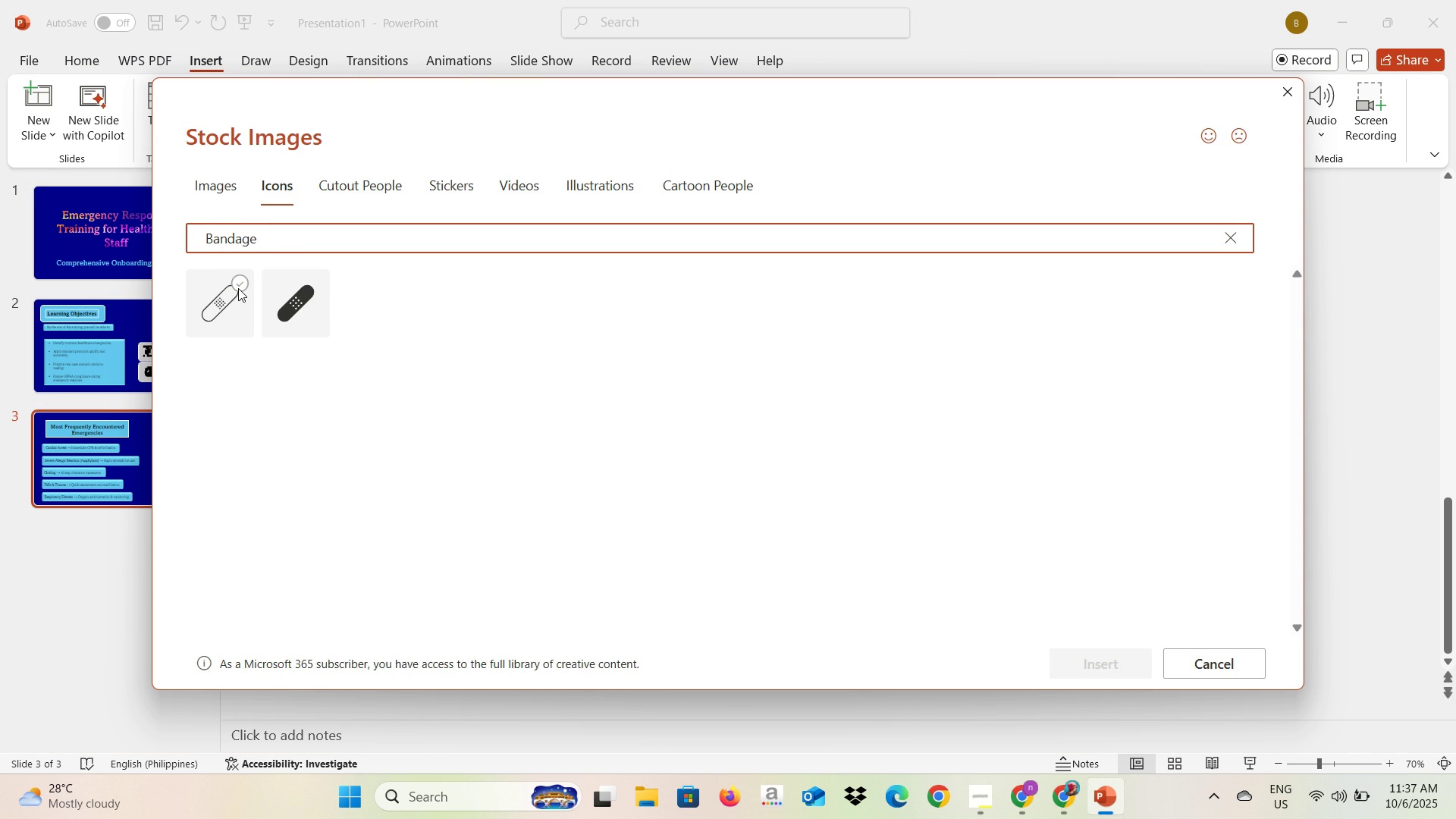 
left_click([238, 288])
 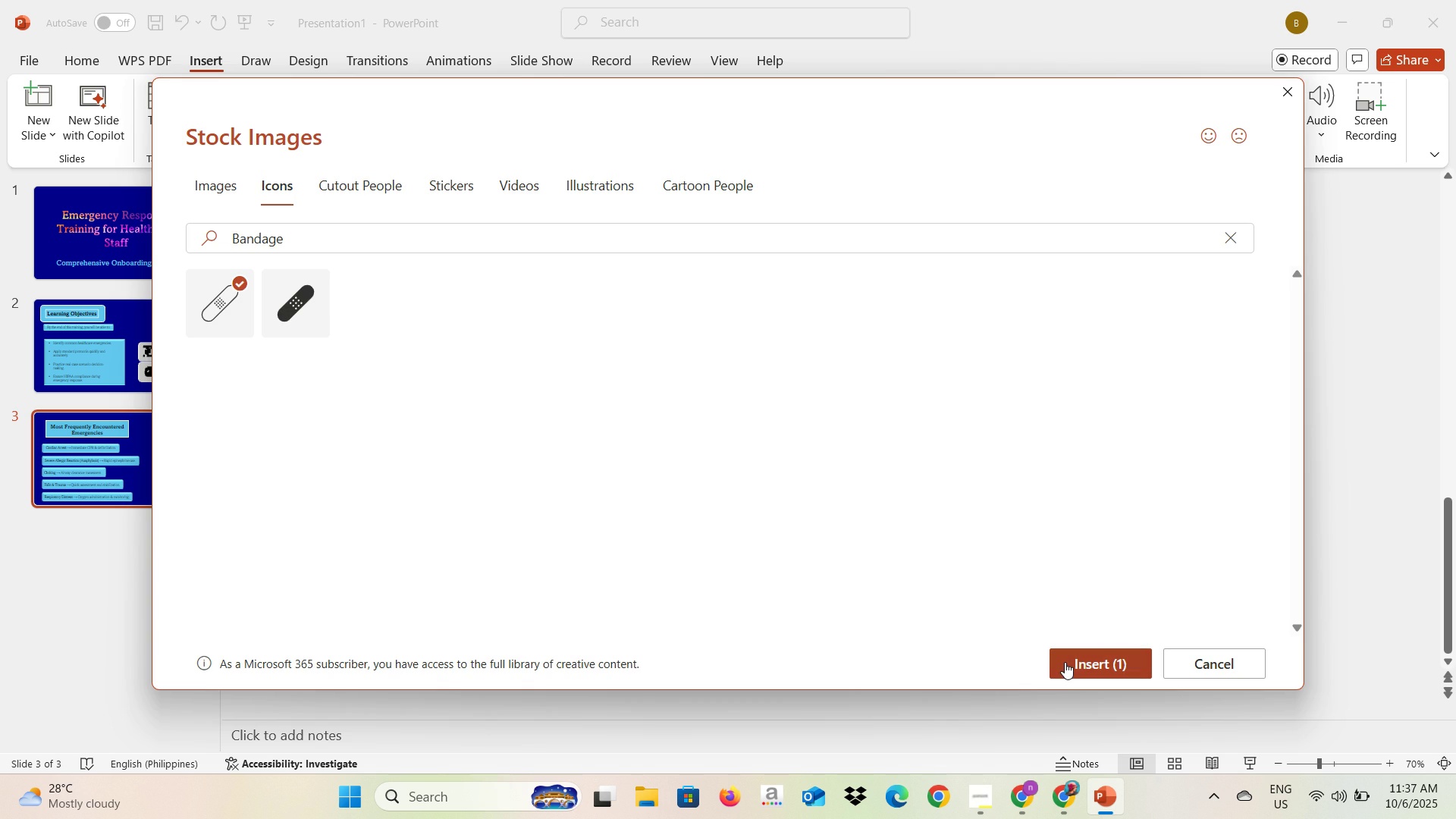 
left_click([1065, 662])